 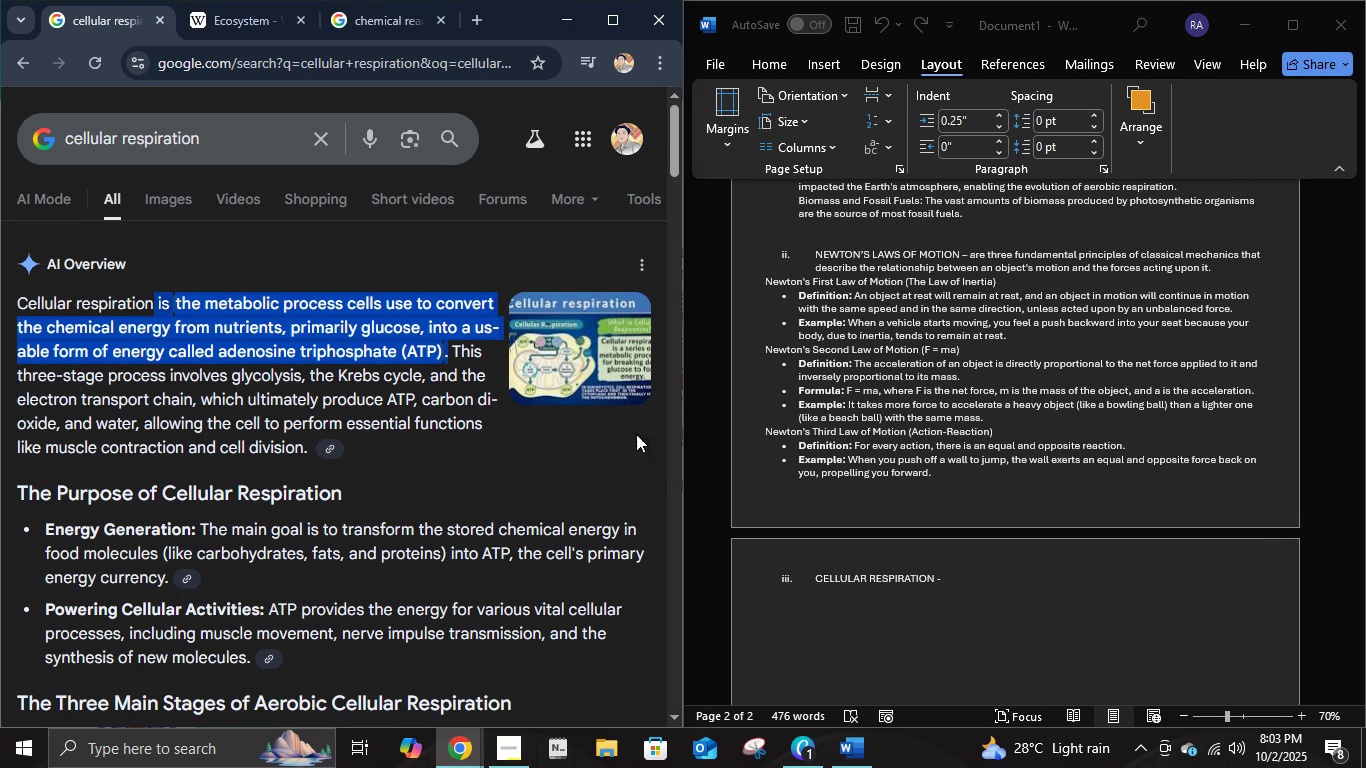 
key(Control+C)
 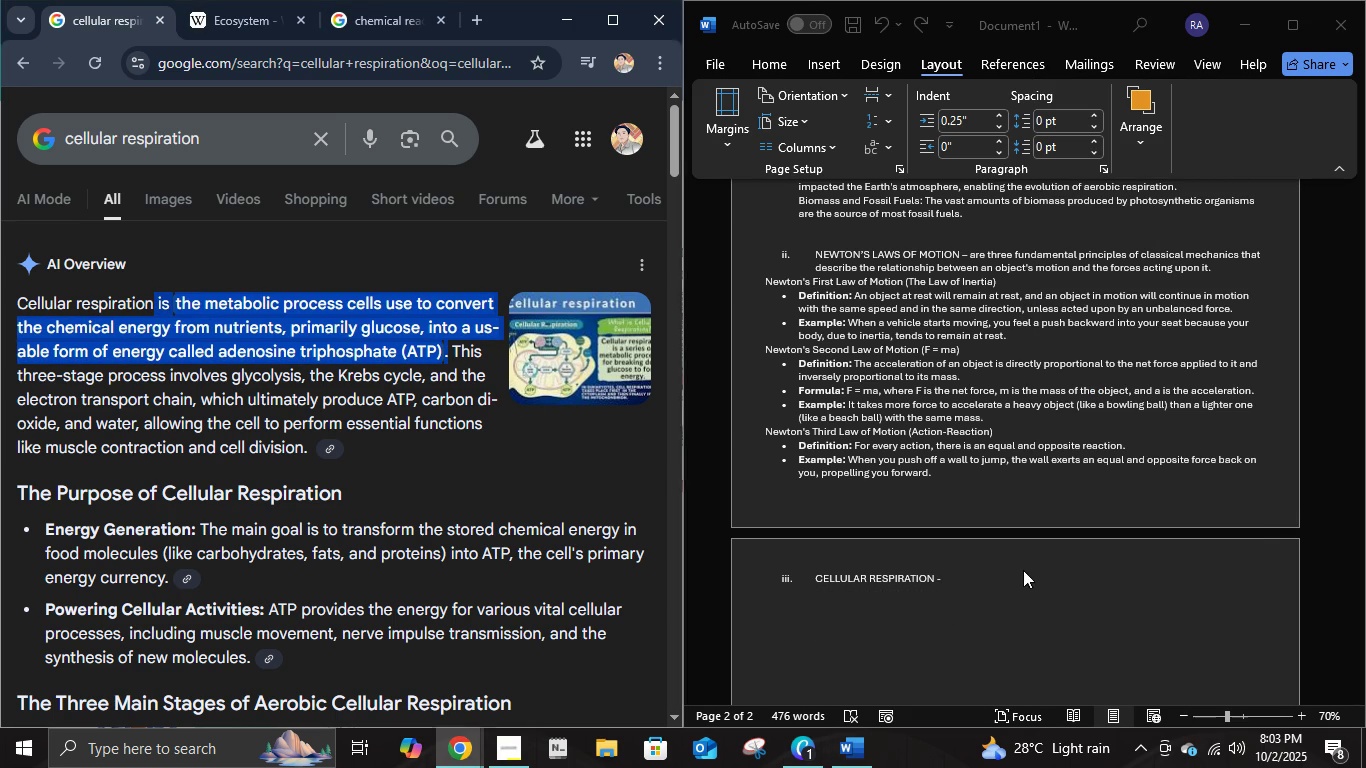 
right_click([1023, 570])
 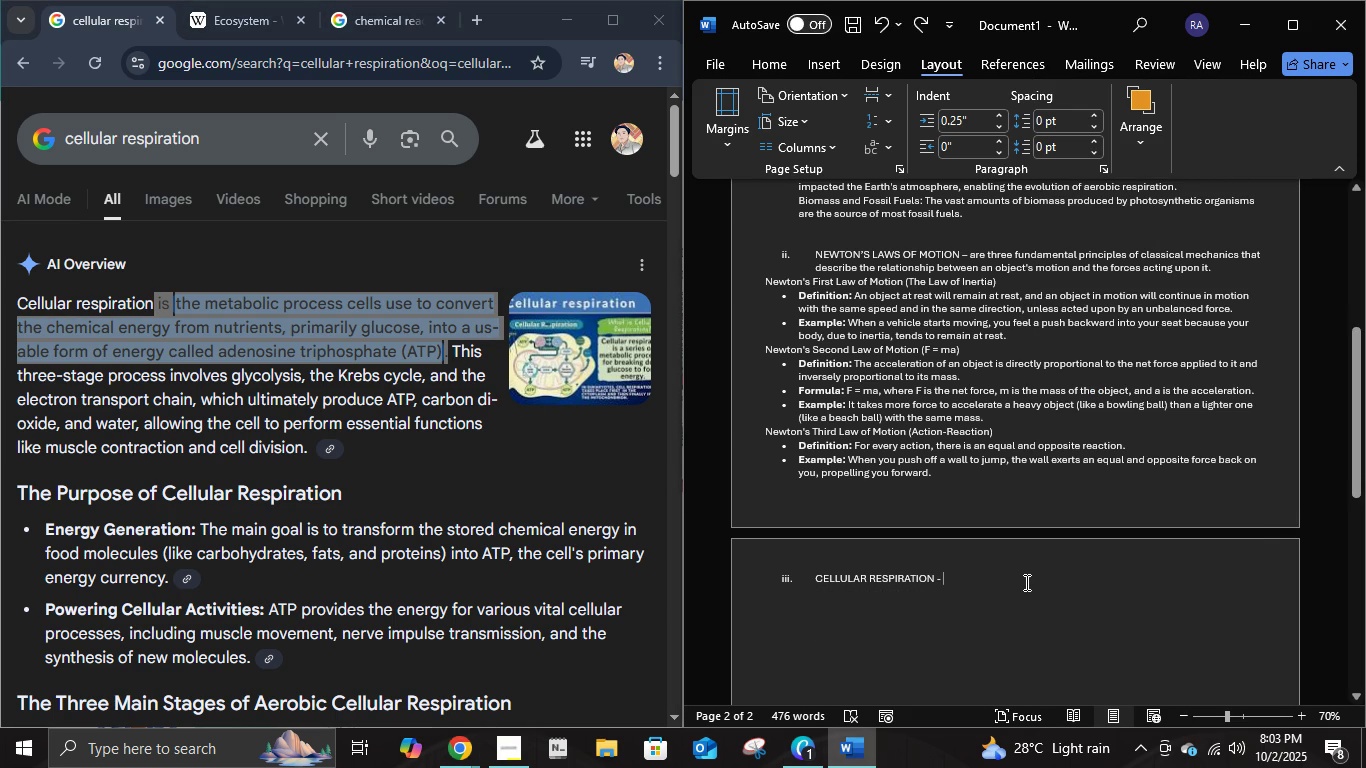 
right_click([1025, 582])
 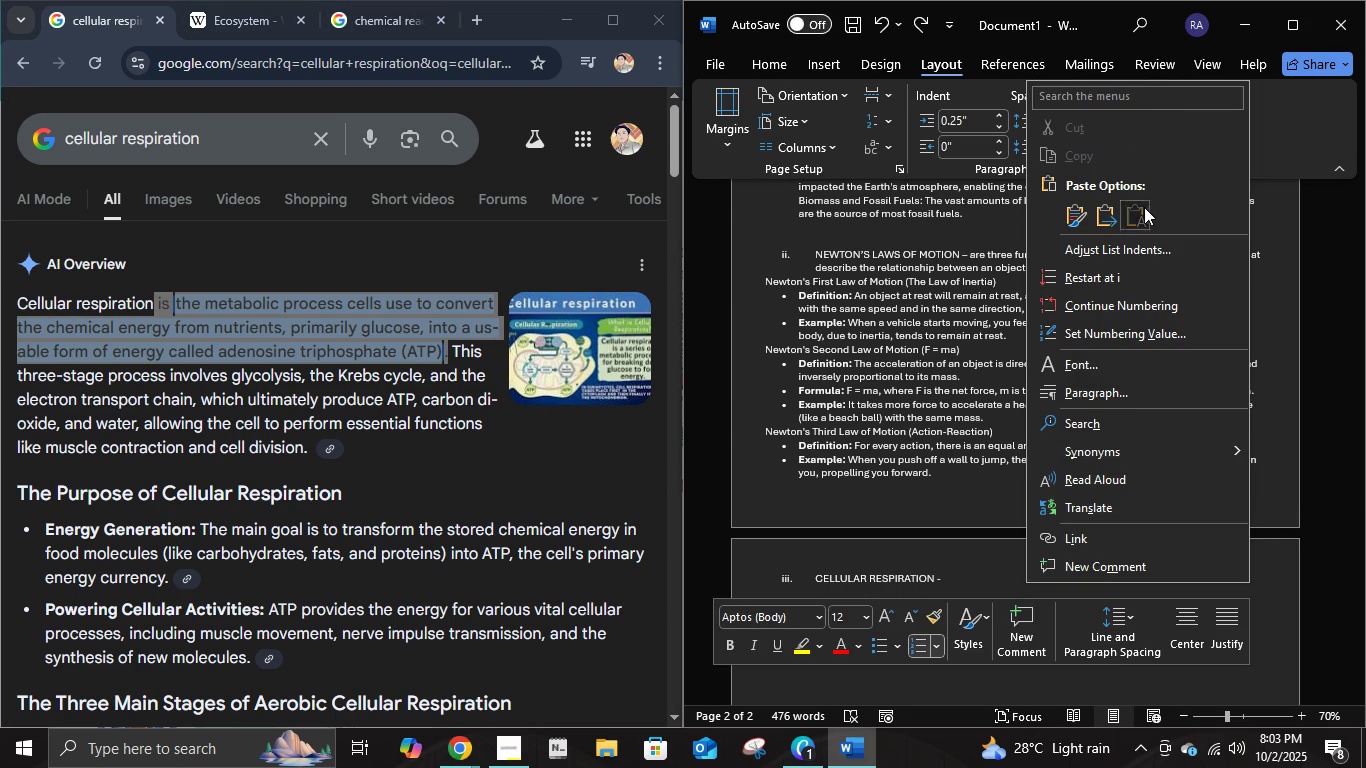 
left_click([1144, 207])